 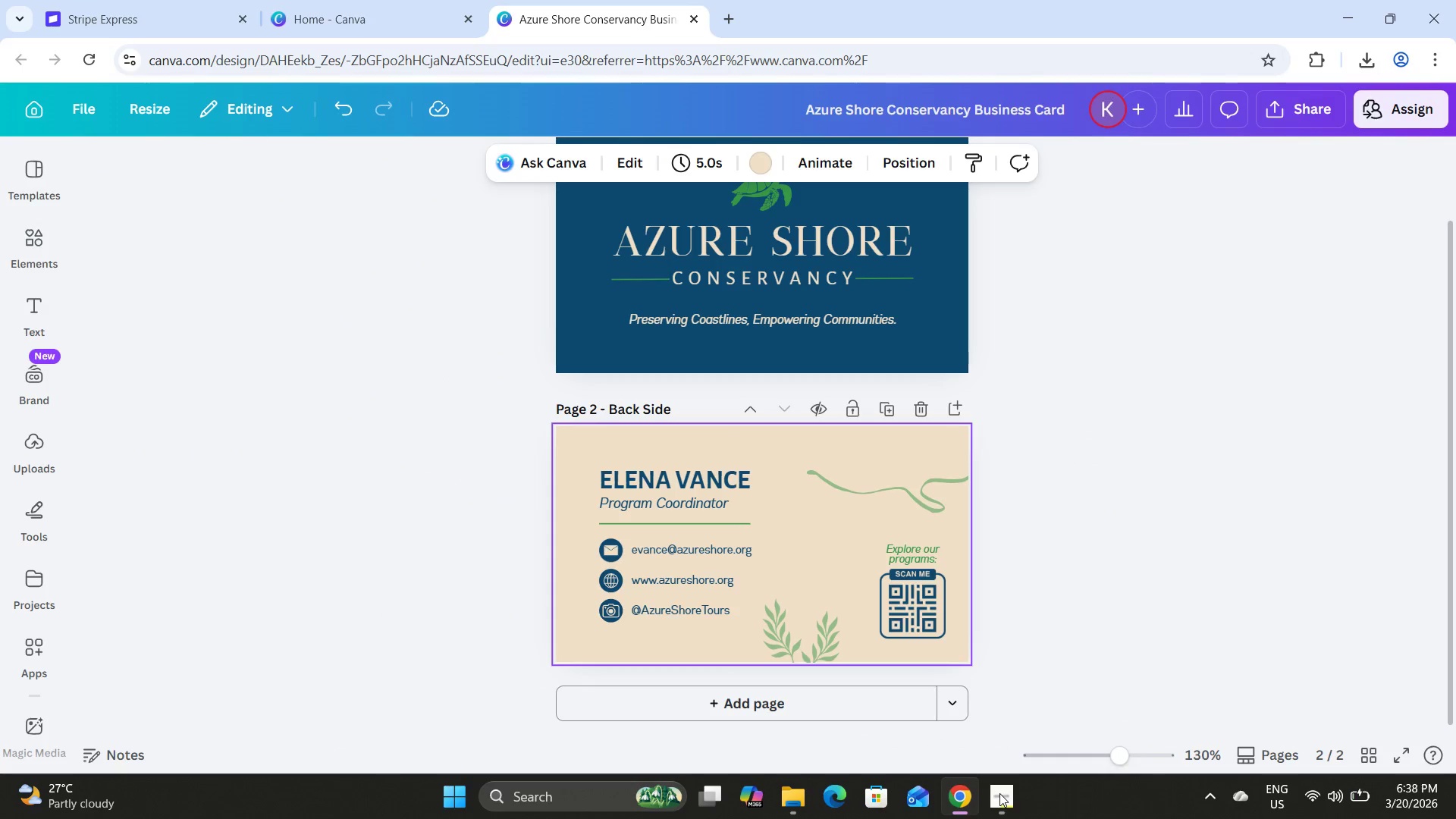 
scroll: coordinate [1090, 466], scroll_direction: down, amount: 3.0
 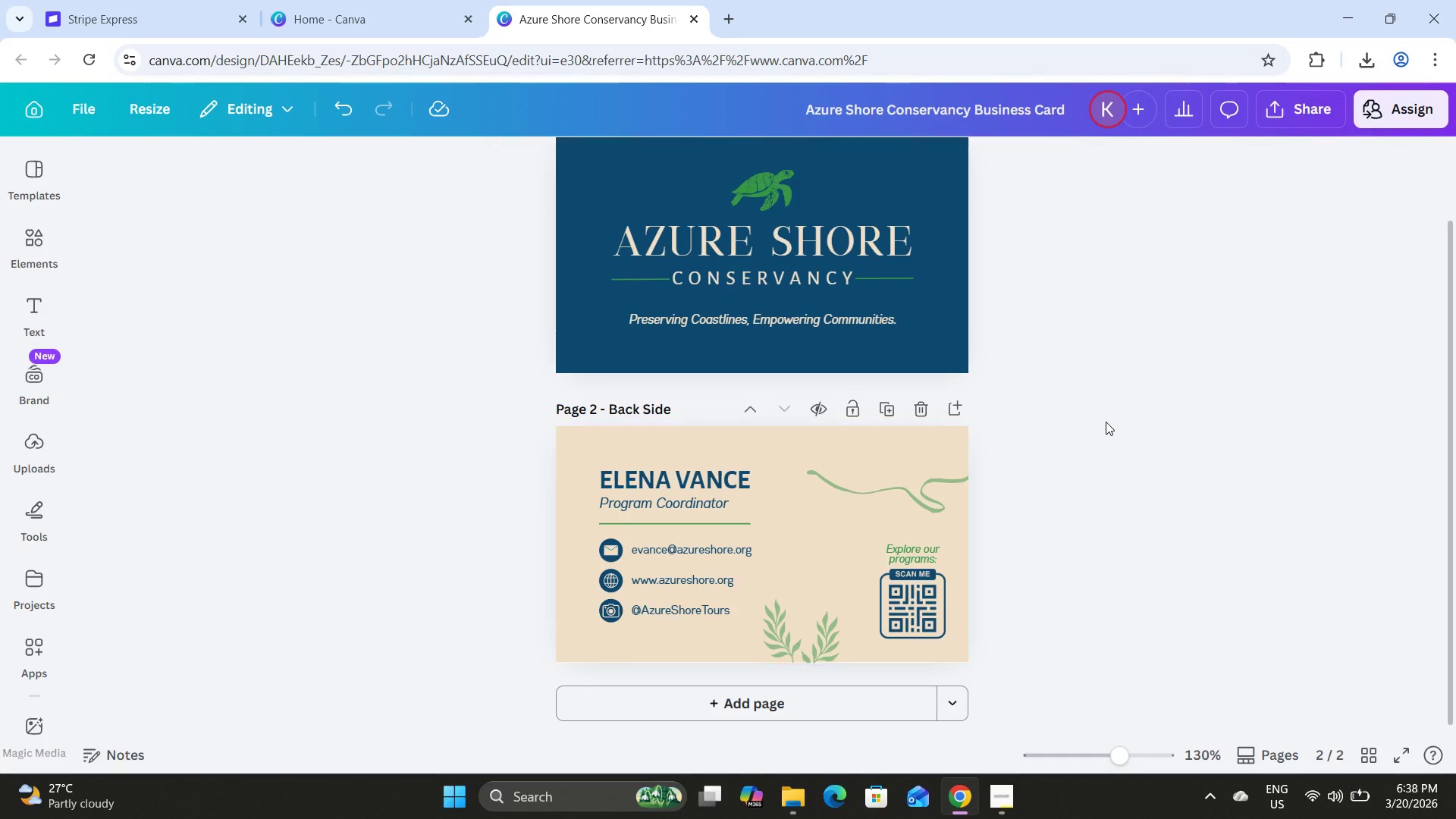 
scroll: coordinate [1106, 422], scroll_direction: up, amount: 8.0
 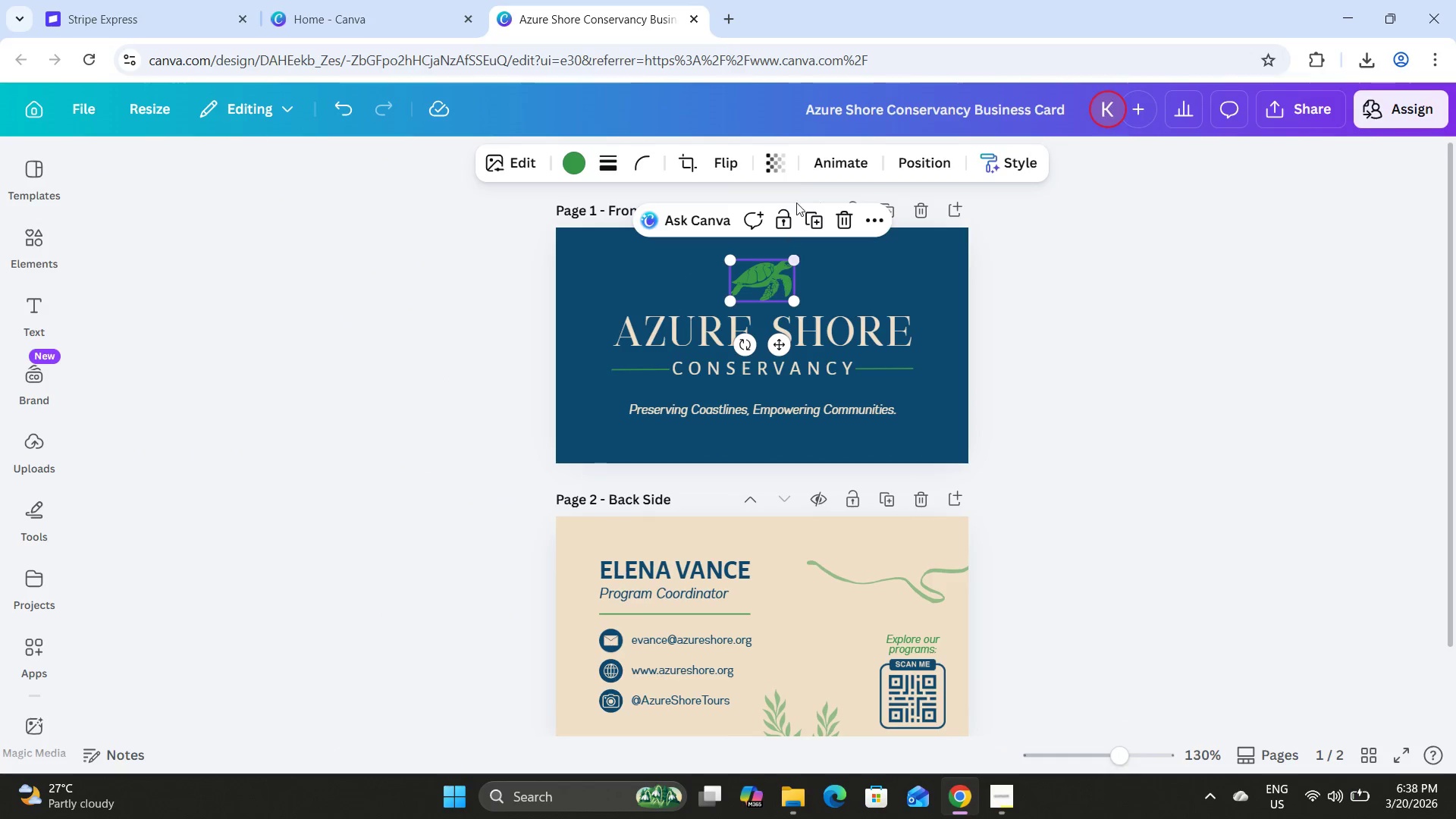 
left_click([782, 161])
 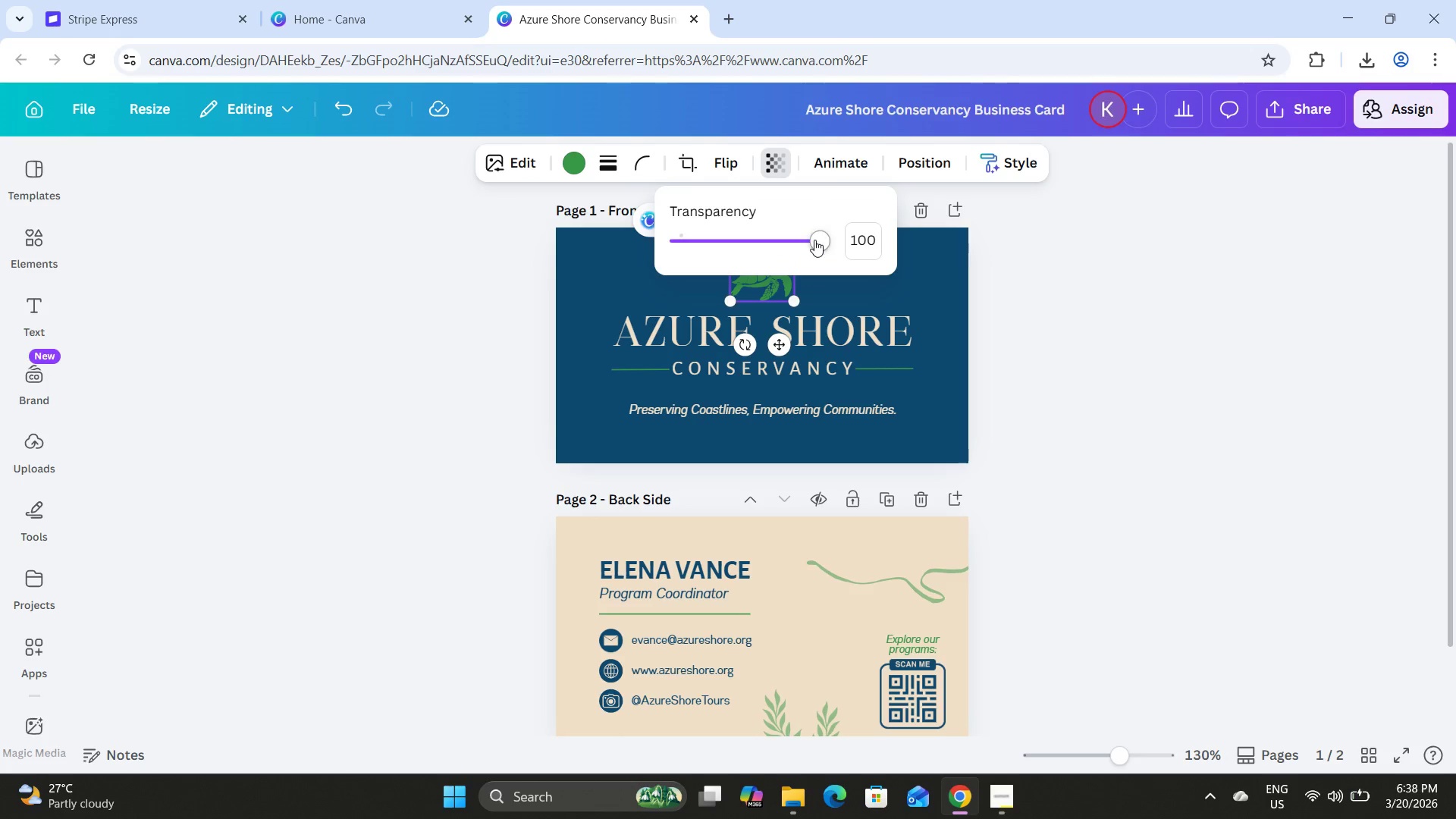 
left_click_drag(start_coordinate=[816, 242], to_coordinate=[930, 255])
 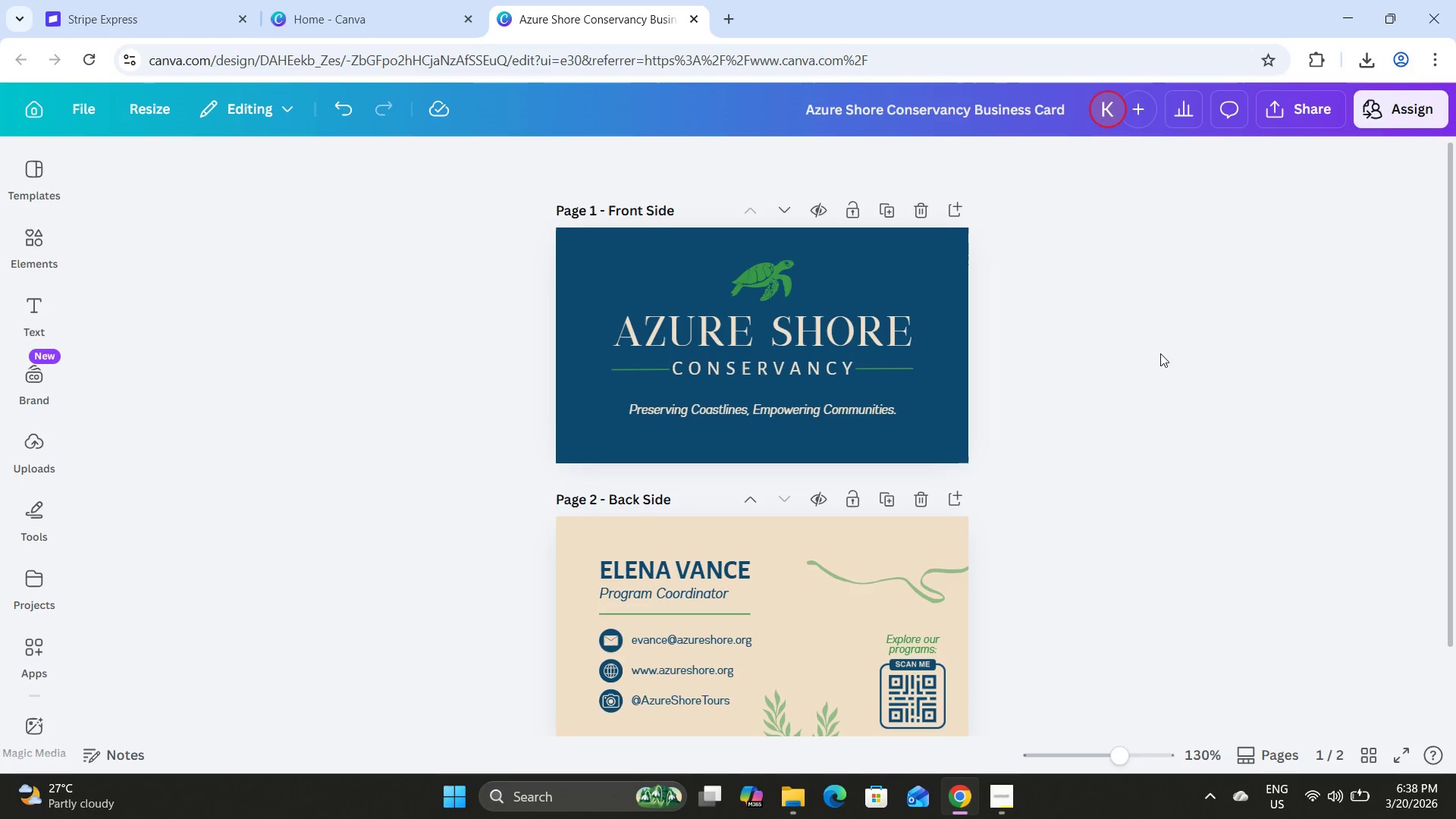 
scroll: coordinate [1158, 352], scroll_direction: down, amount: 6.0
 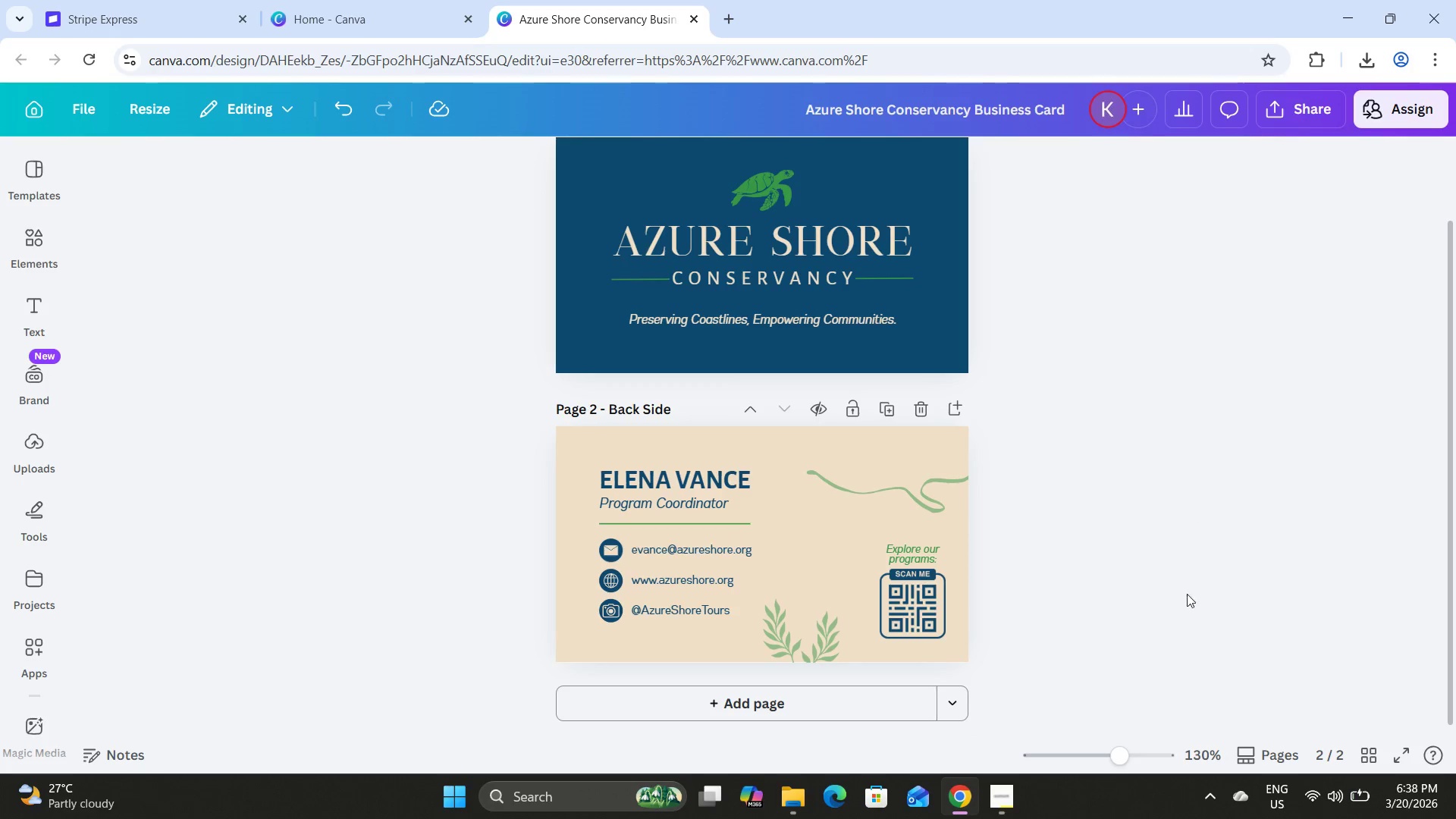 
scroll: coordinate [1012, 421], scroll_direction: up, amount: 3.0
 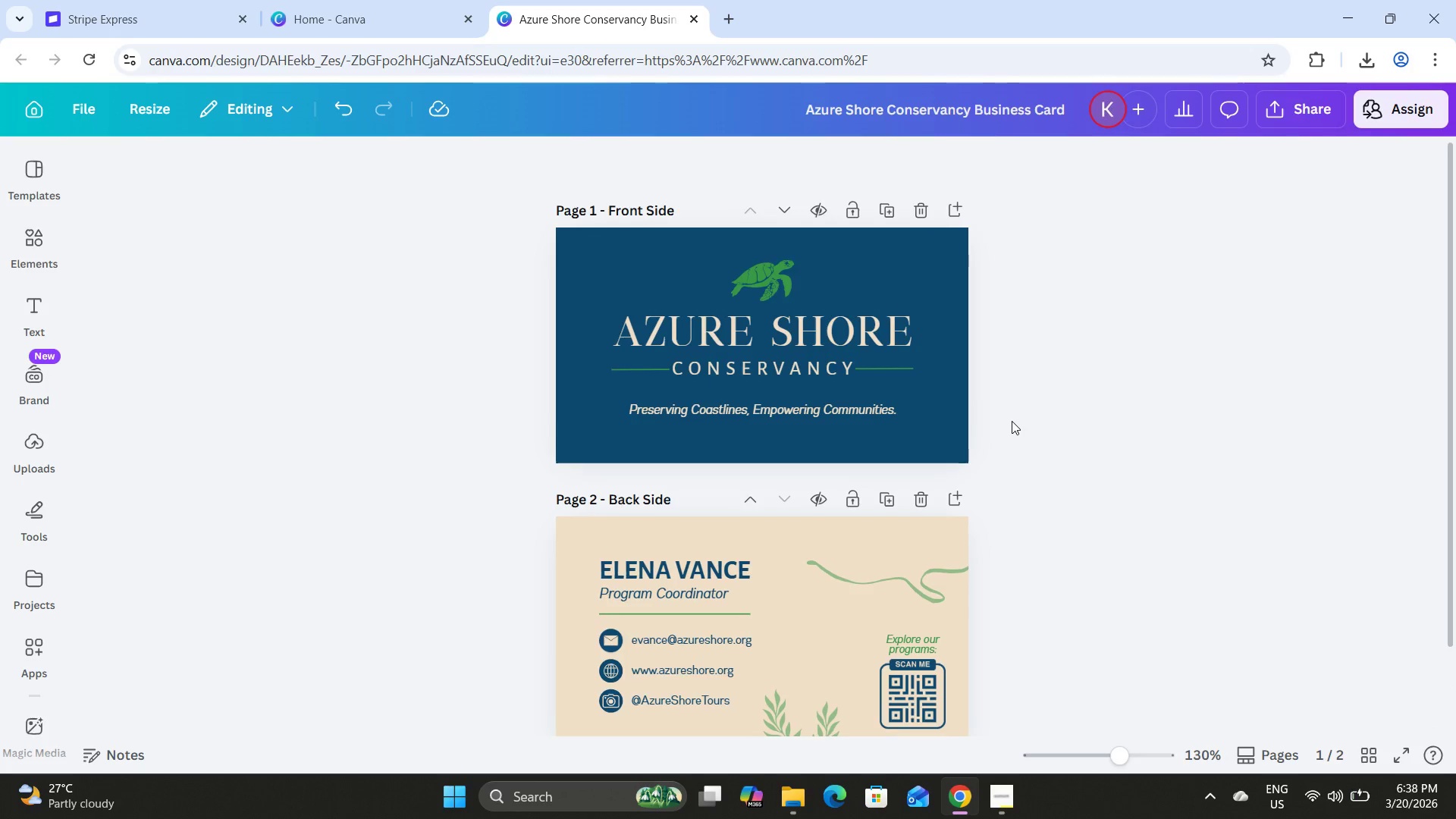 
scroll: coordinate [1012, 421], scroll_direction: down, amount: 5.0